 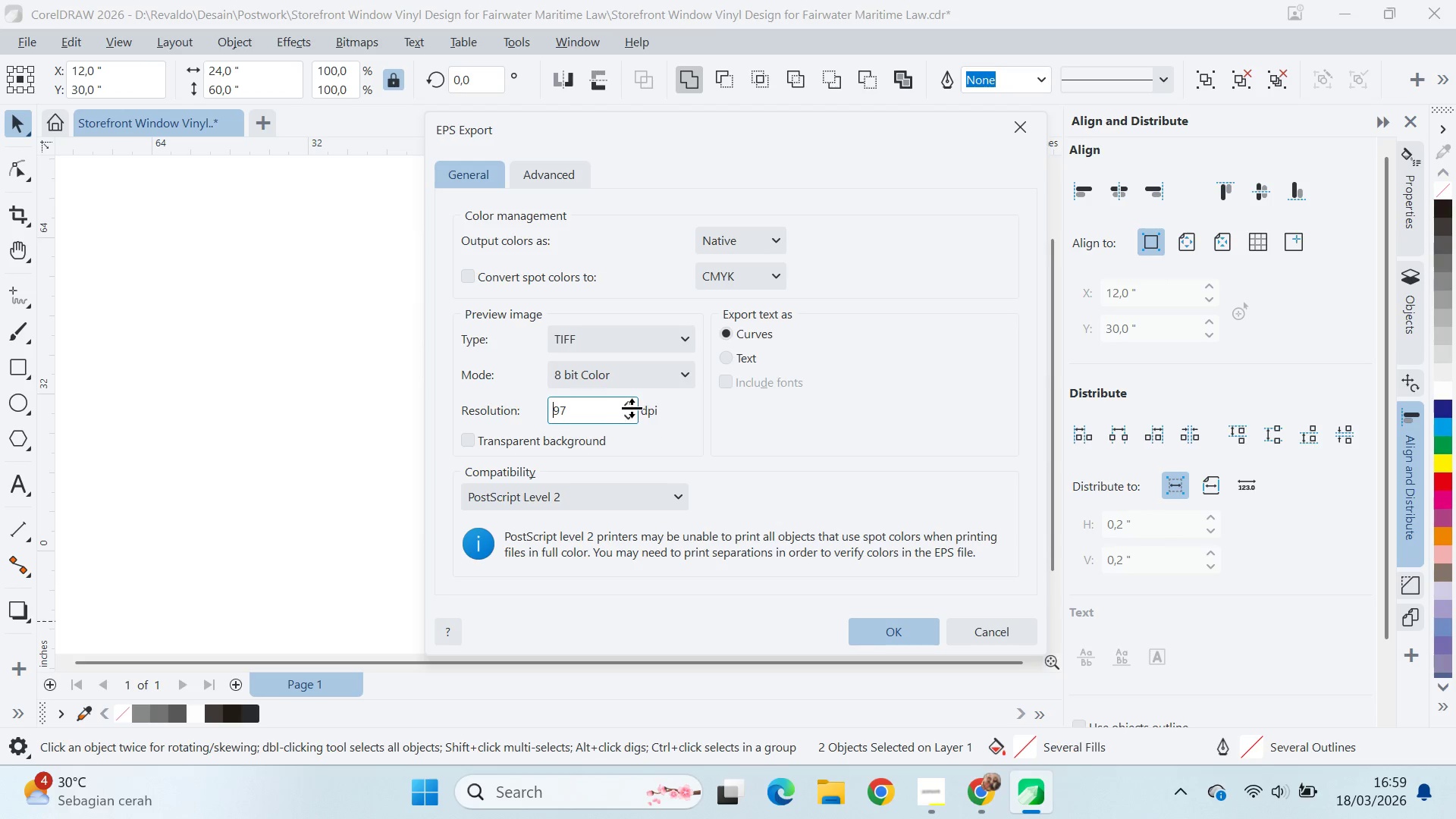 
double_click([629, 401])
 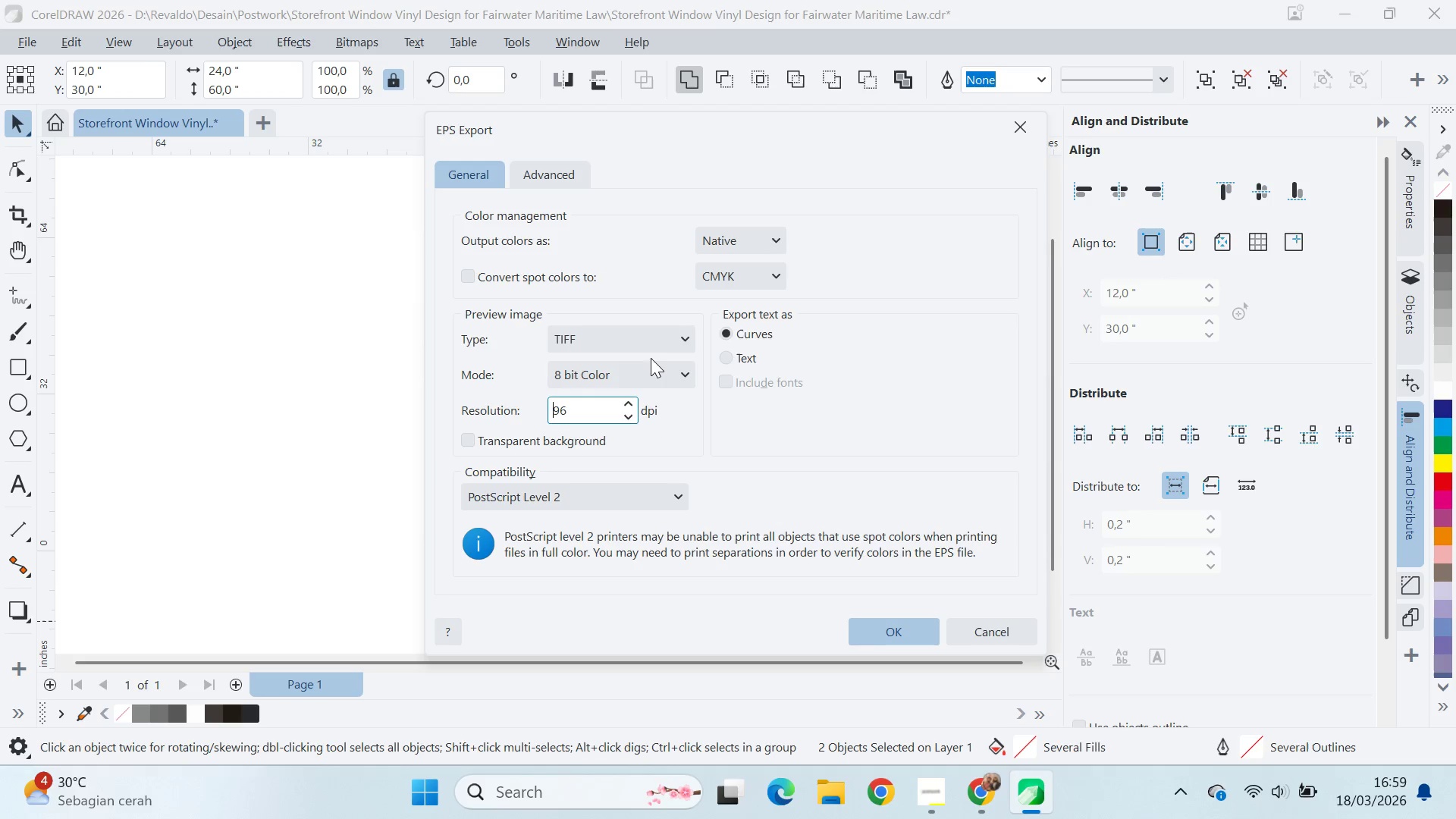 
double_click([661, 372])
 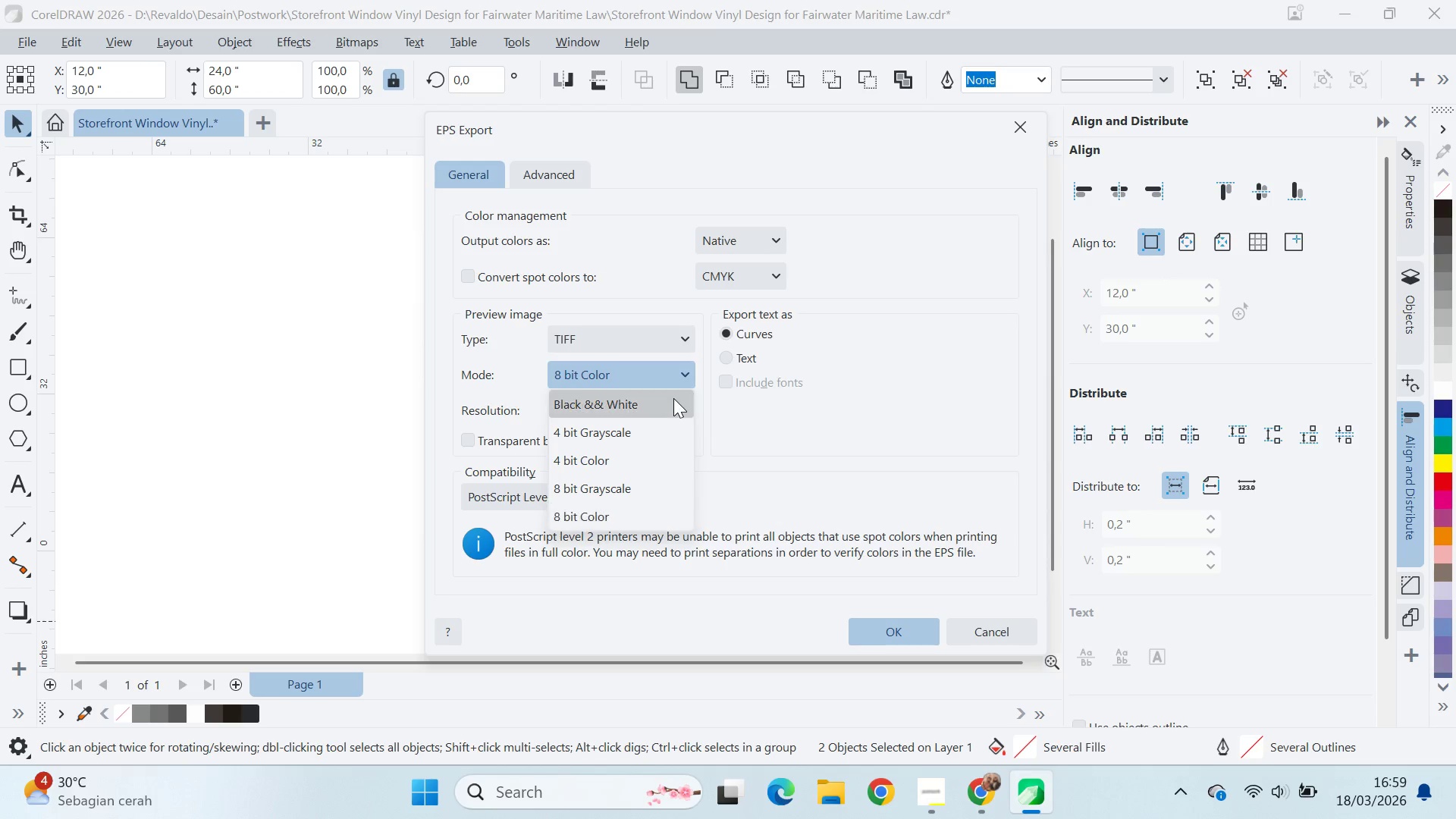 
left_click([673, 398])
 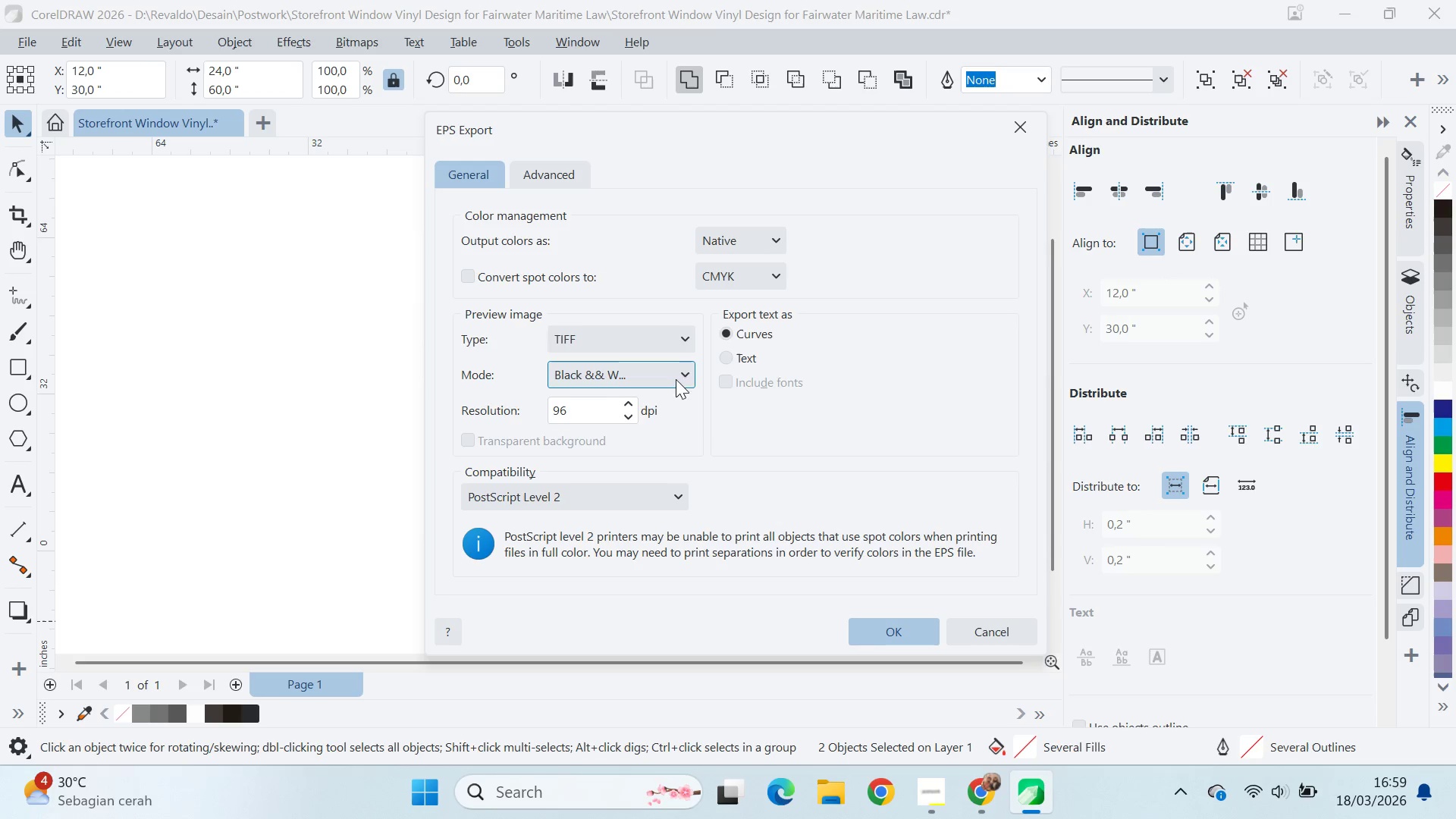 
left_click([693, 328])
 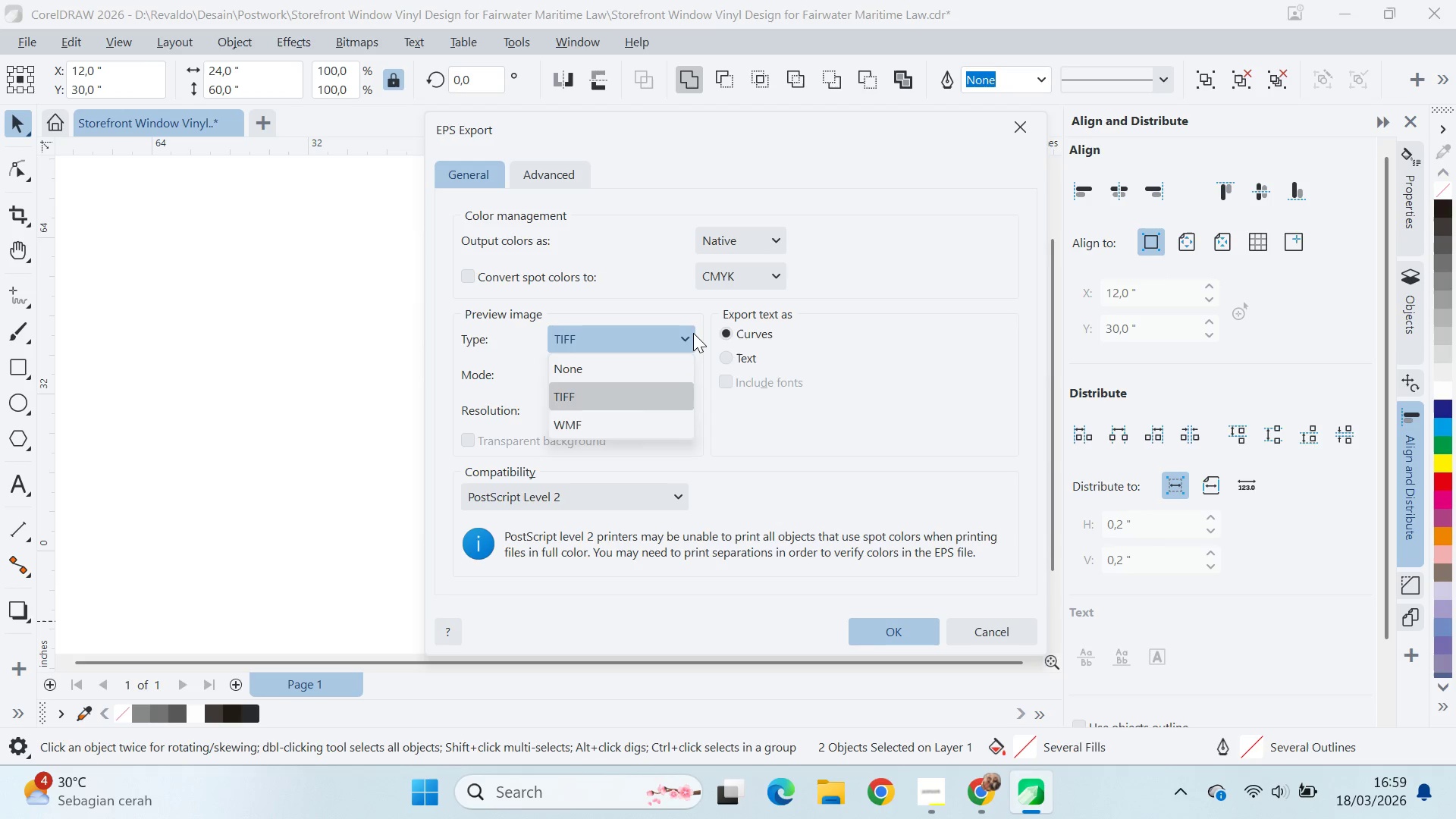 
left_click([693, 334])
 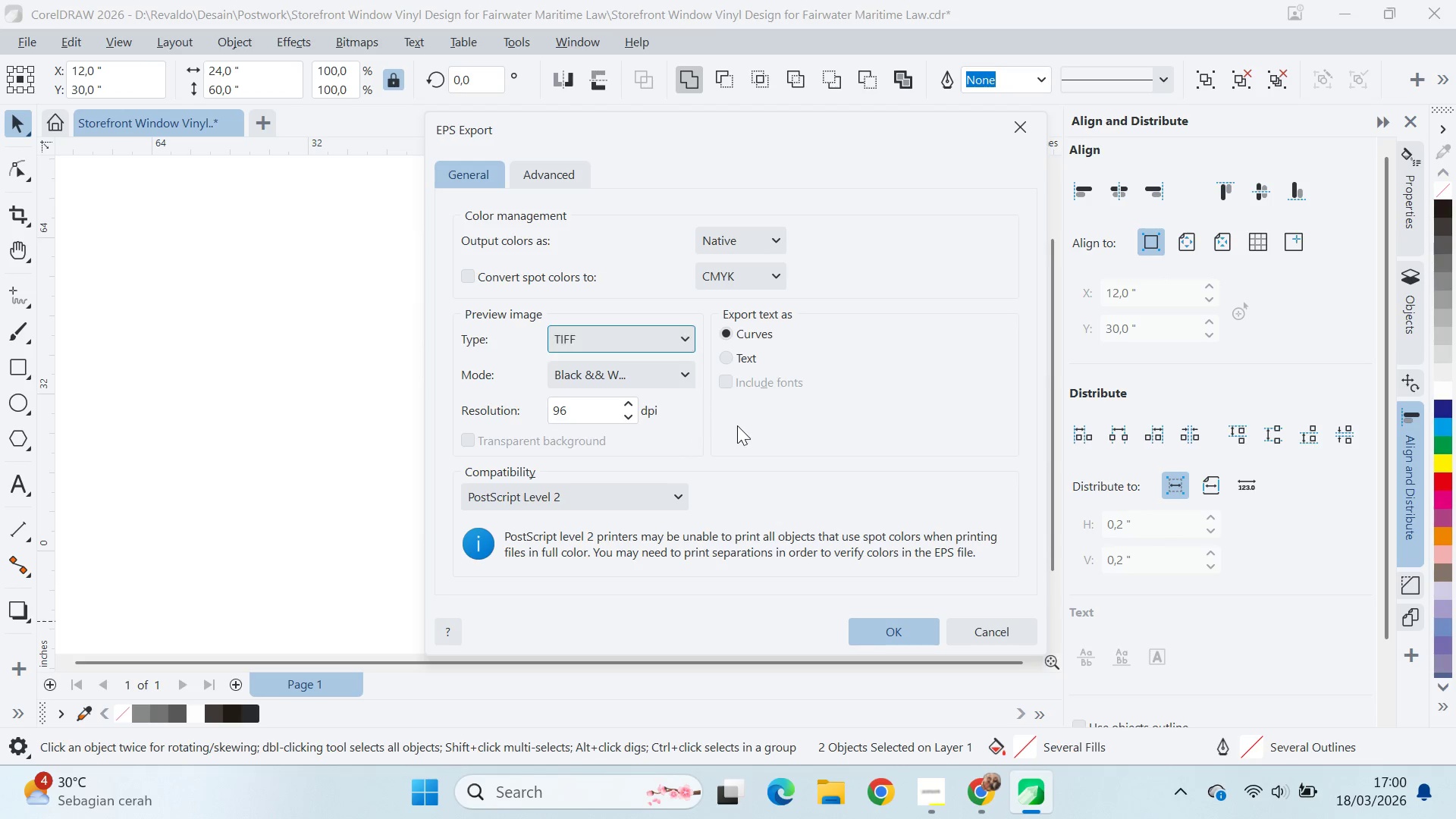 
left_click_drag(start_coordinate=[737, 425], to_coordinate=[731, 422])
 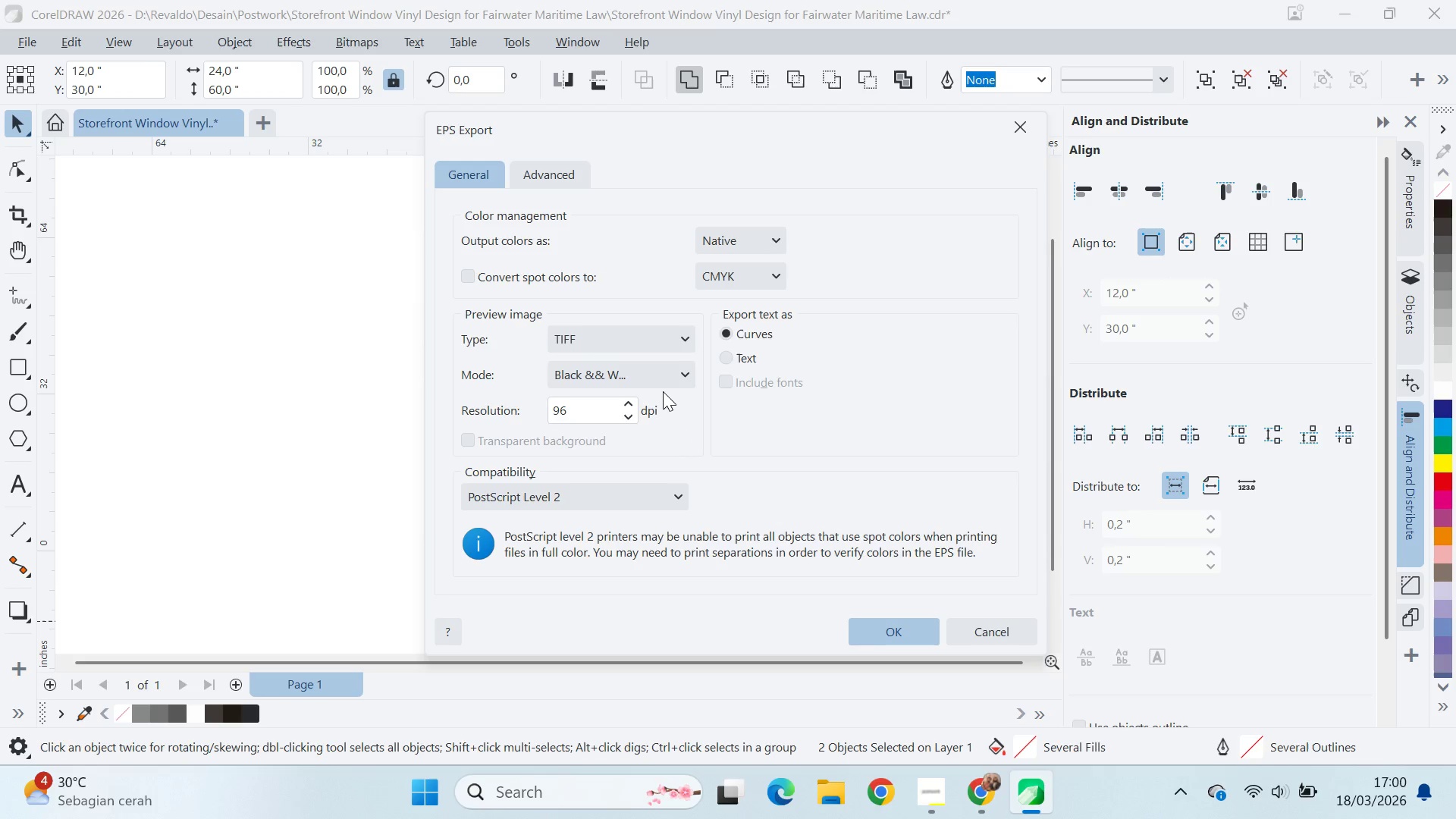 
double_click([663, 391])
 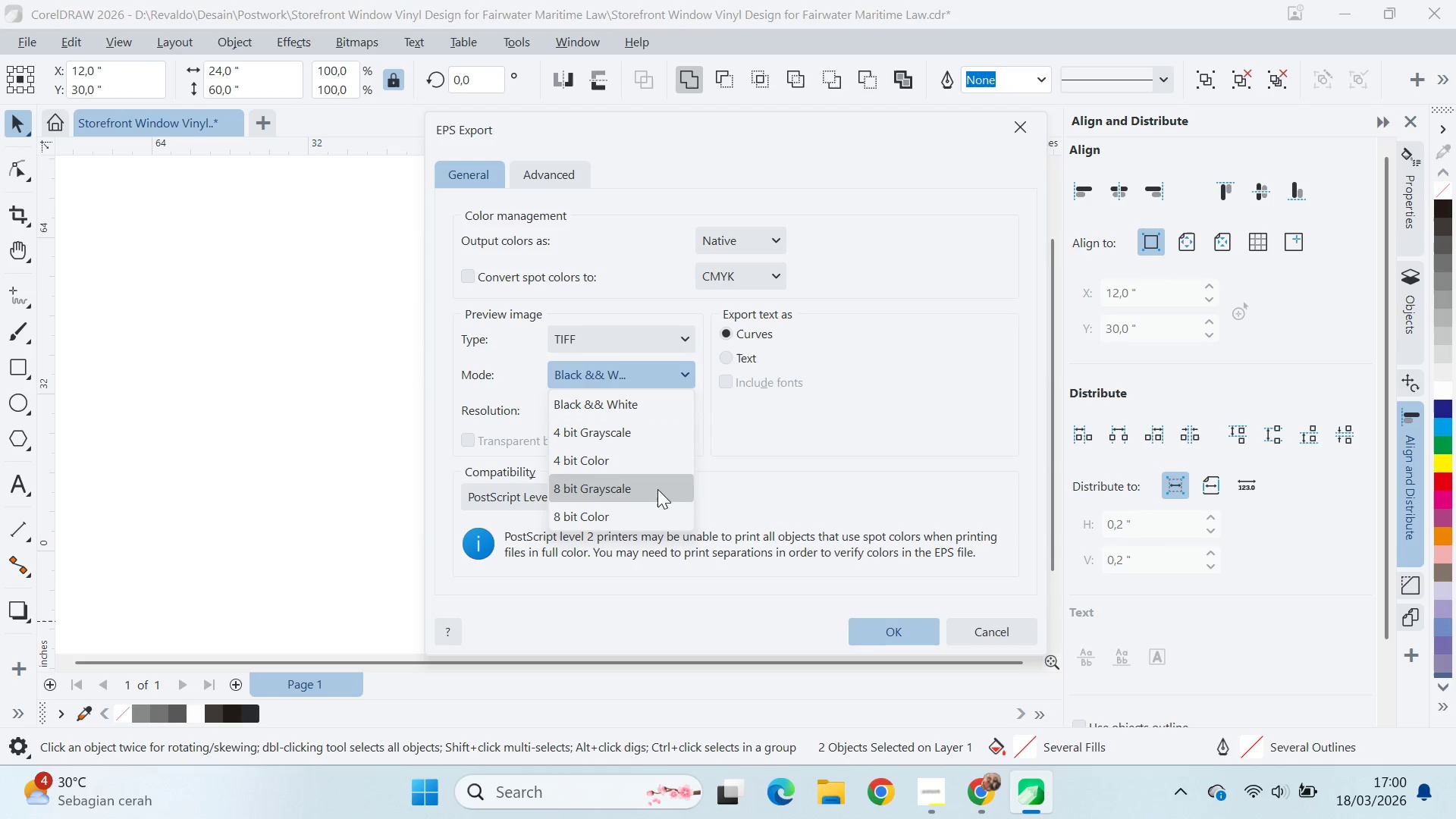 
left_click([661, 511])
 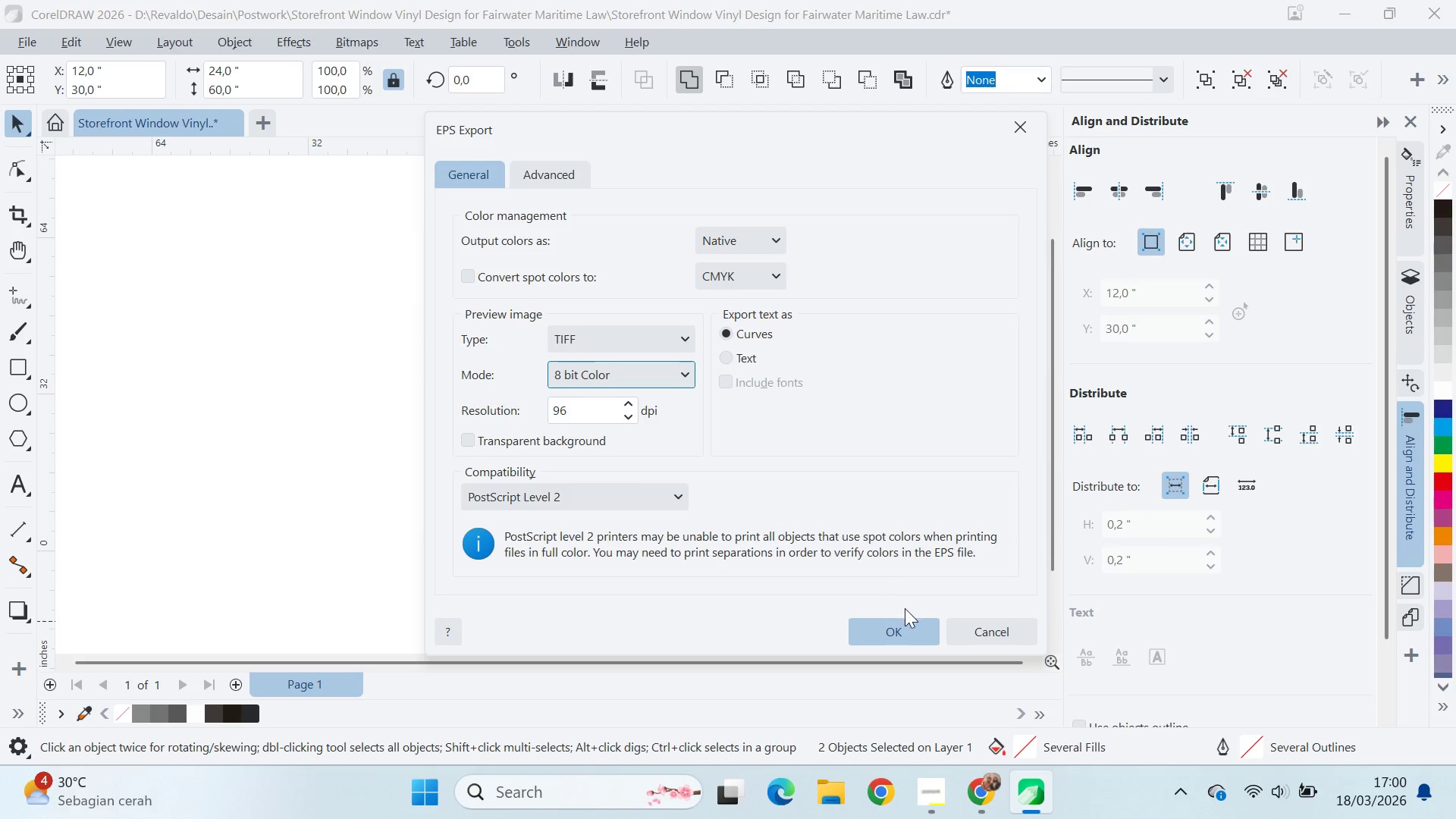 
left_click([926, 630])
 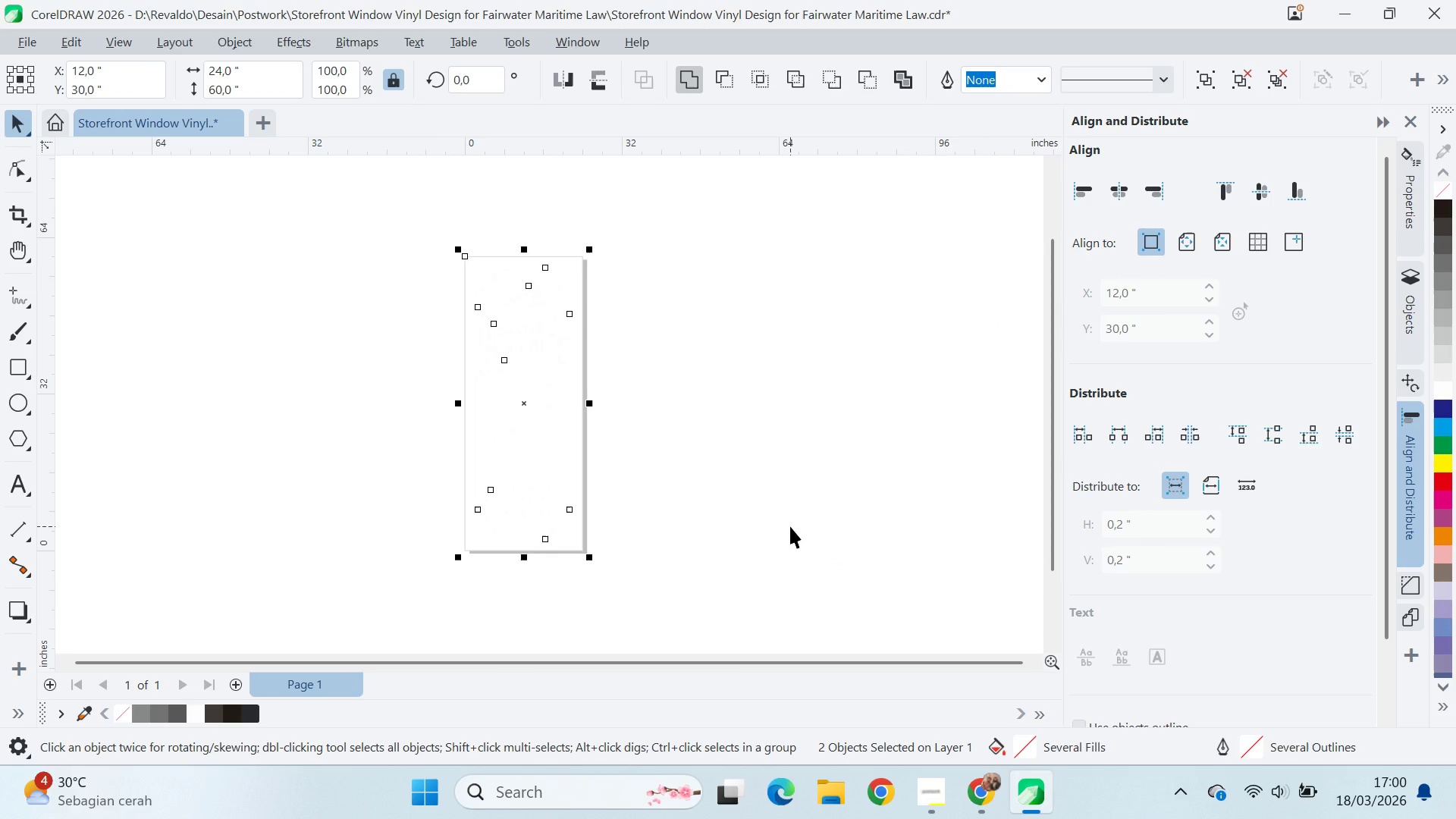 
left_click([790, 526])
 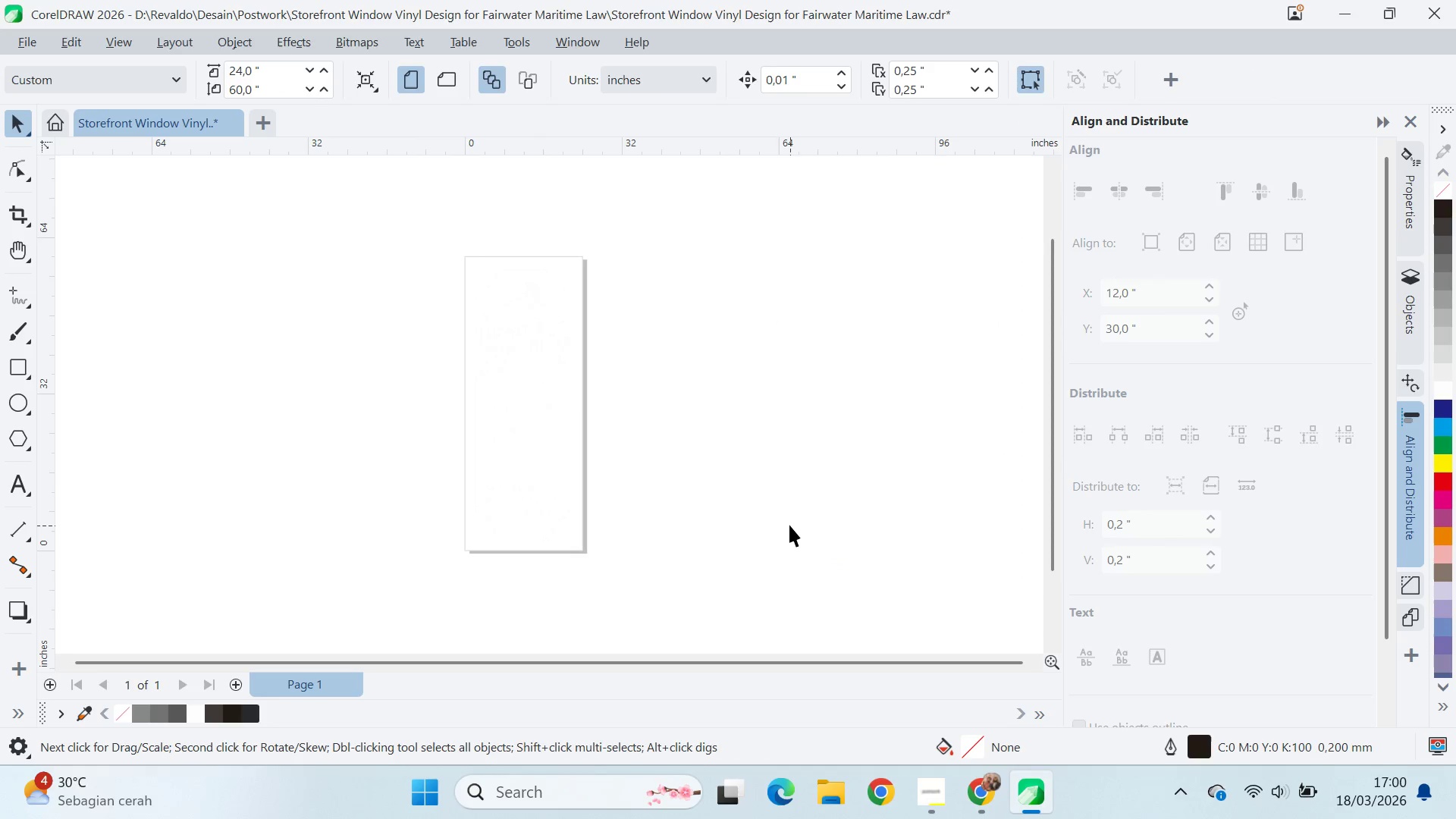 
key(Control+S)
 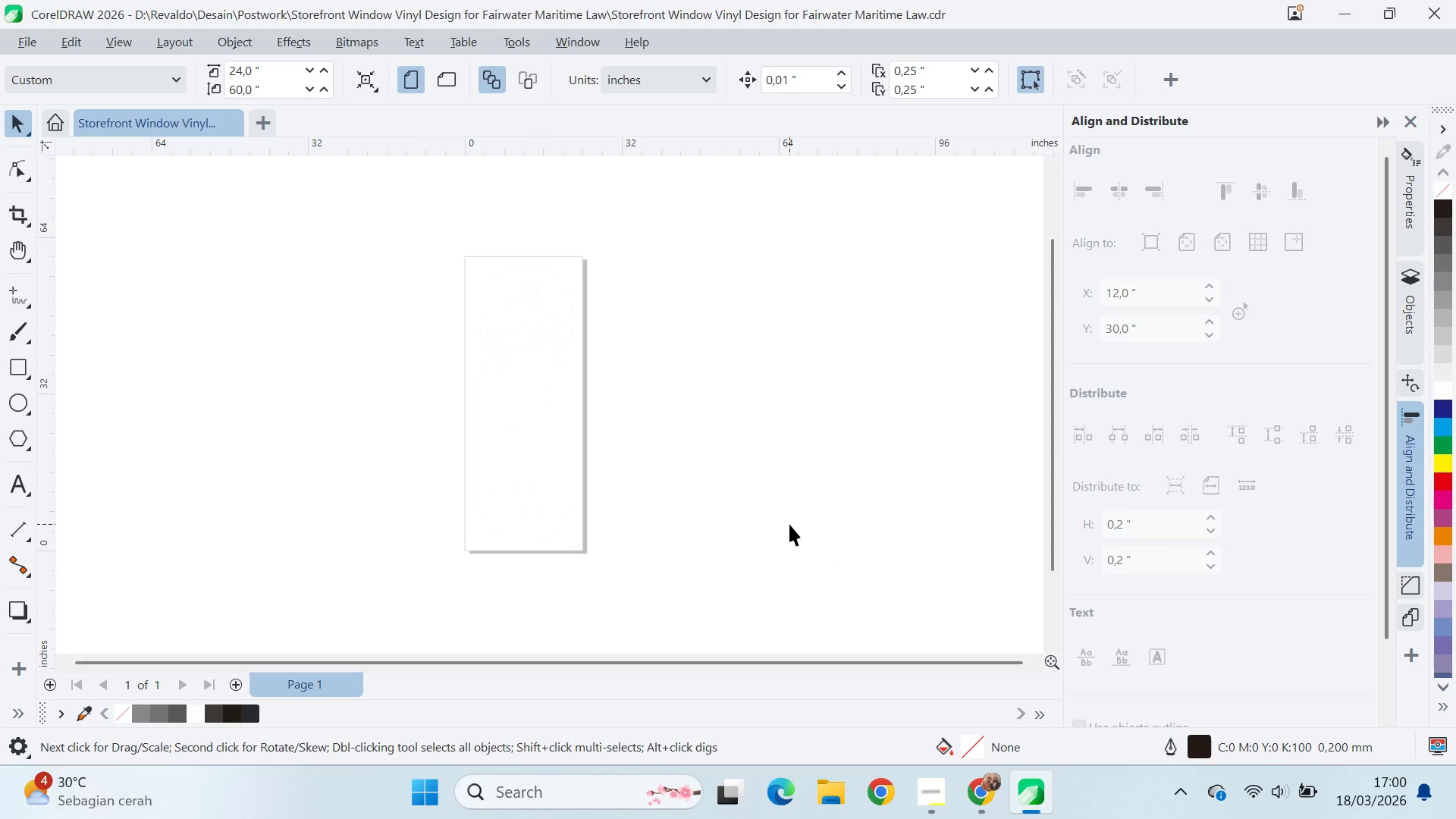 
left_click([789, 524])
 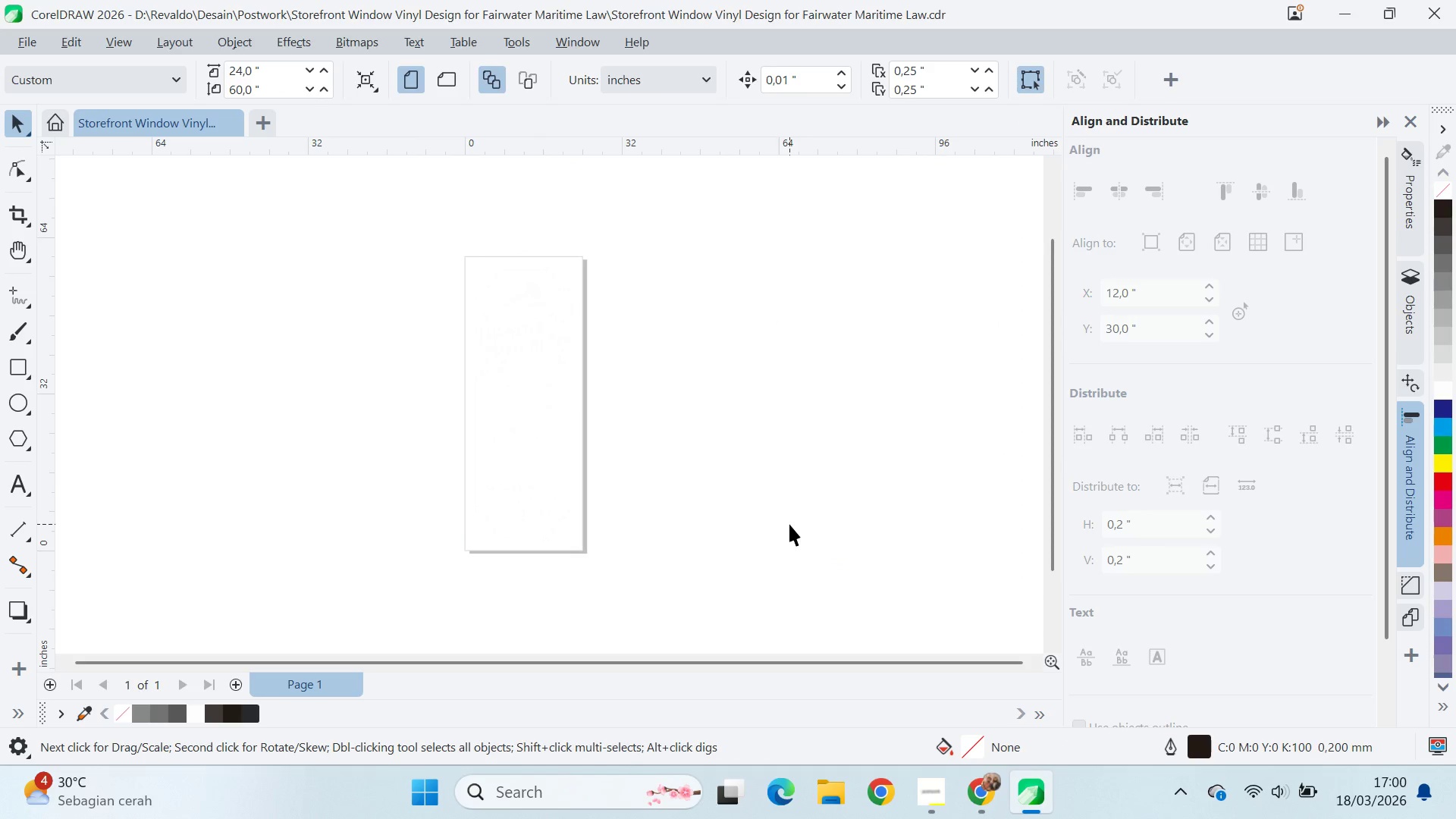 
key(Alt+Tab)